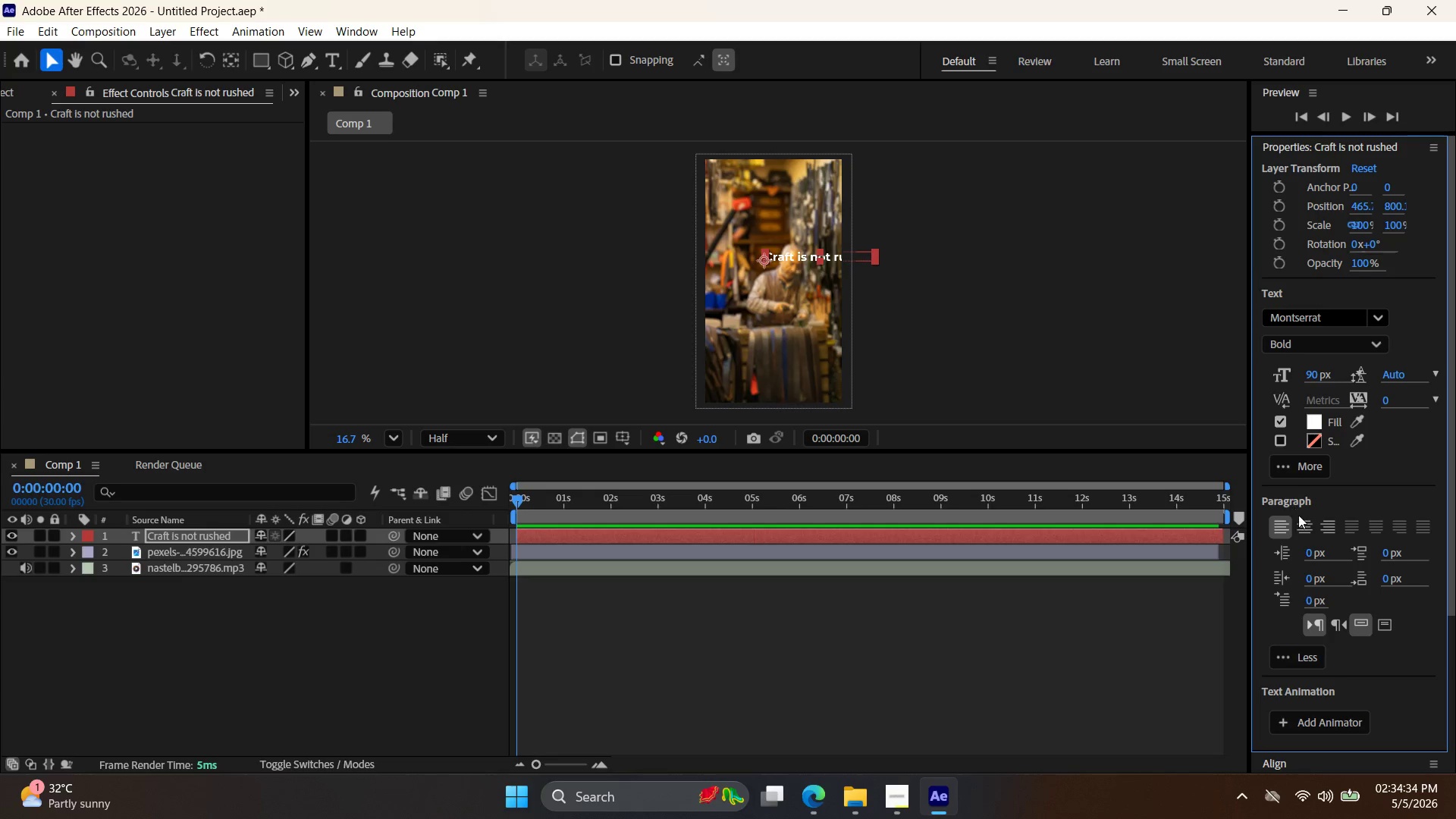 
left_click([1307, 526])
 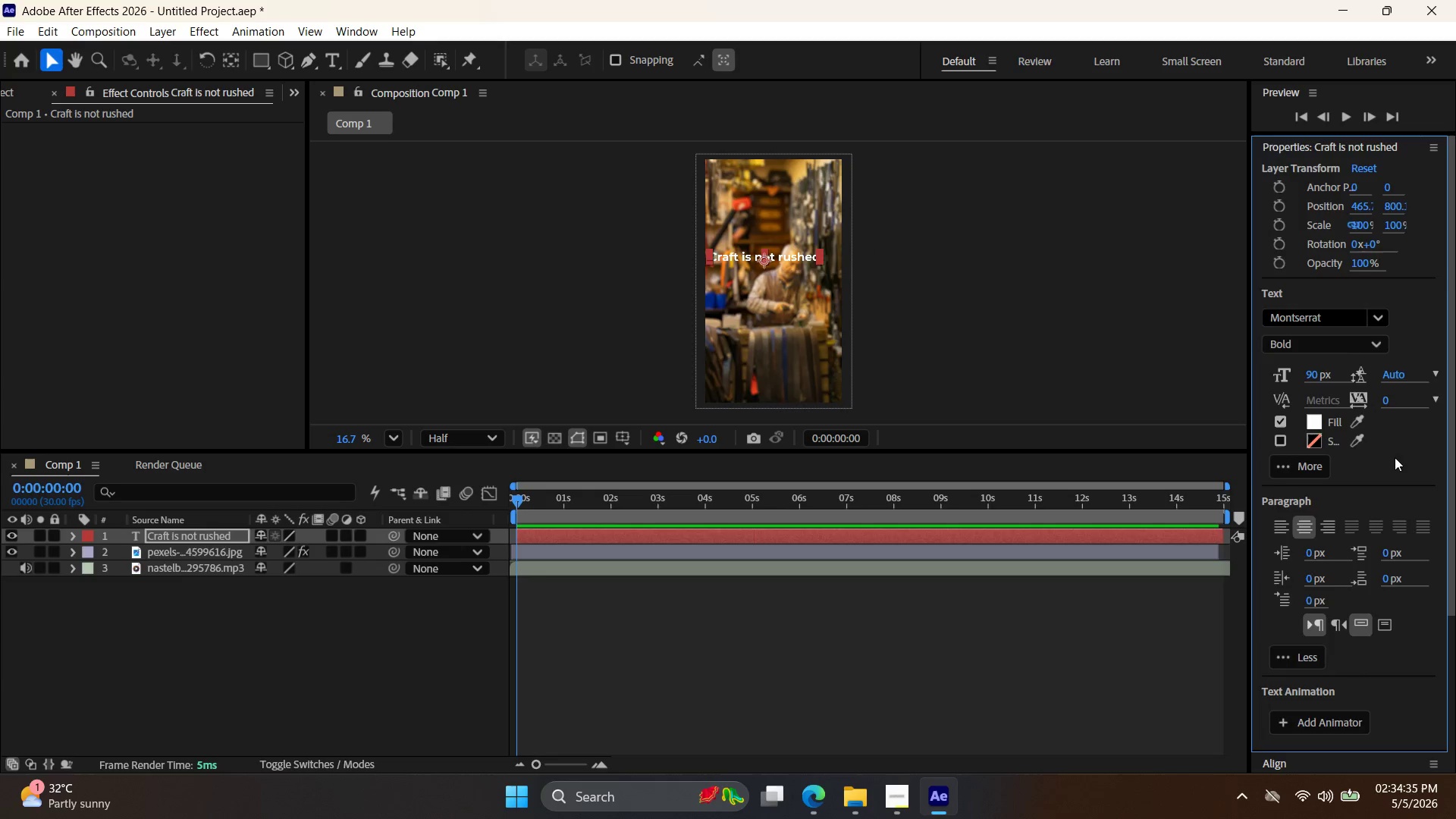 
scroll: coordinate [1395, 457], scroll_direction: down, amount: 3.0
 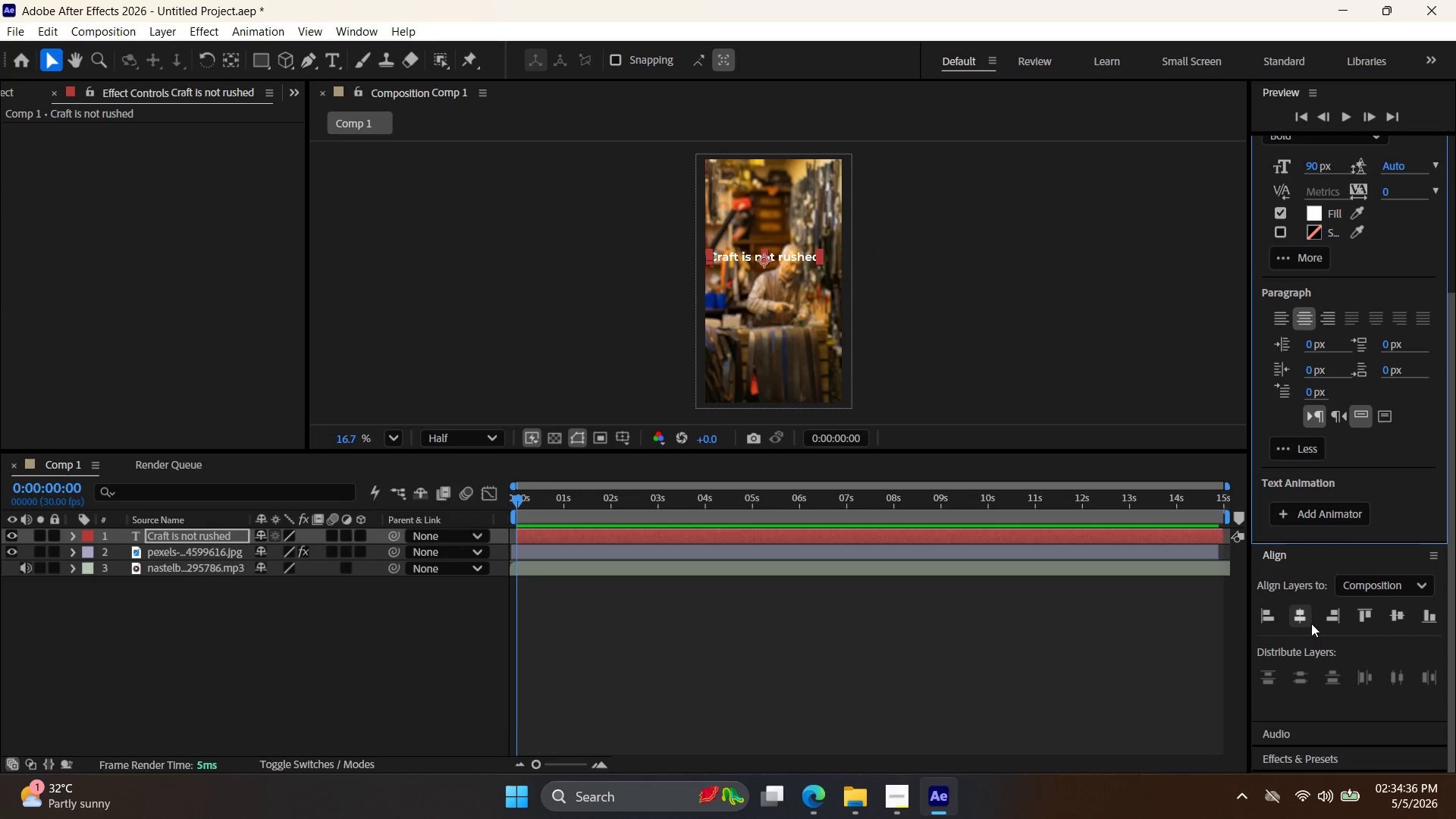 
left_click([1301, 616])
 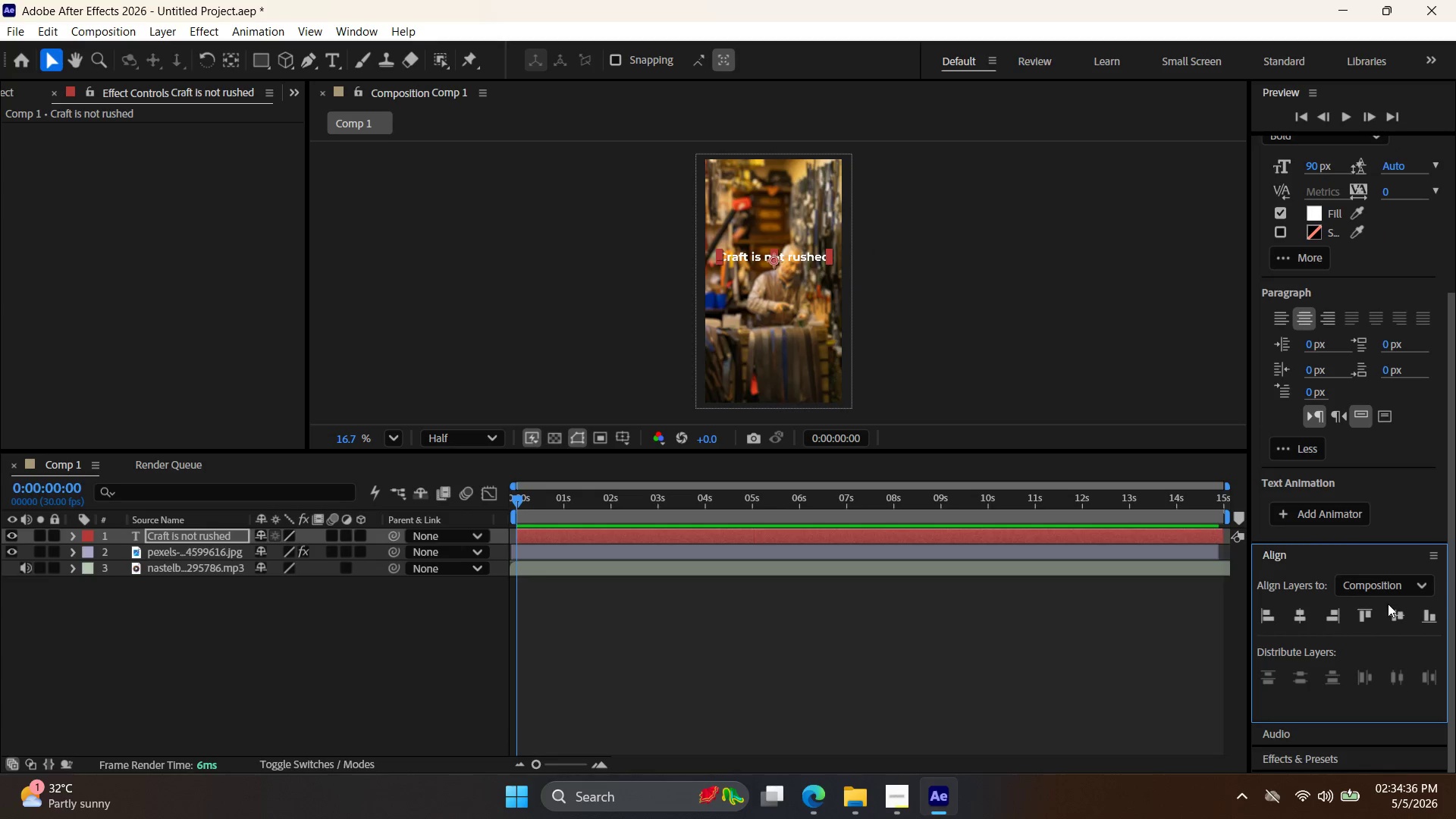 
left_click([1395, 608])
 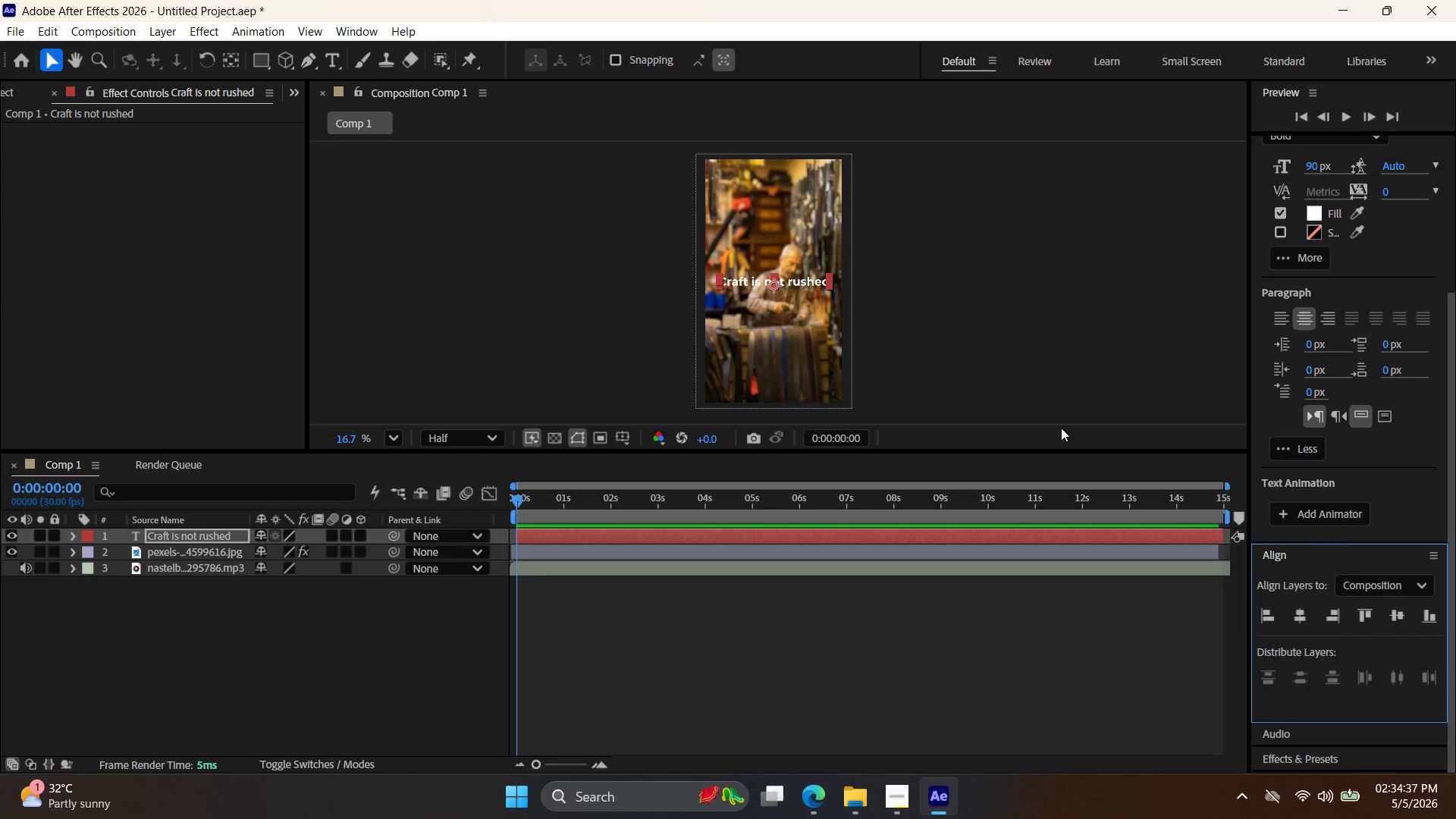 
left_click([1023, 366])